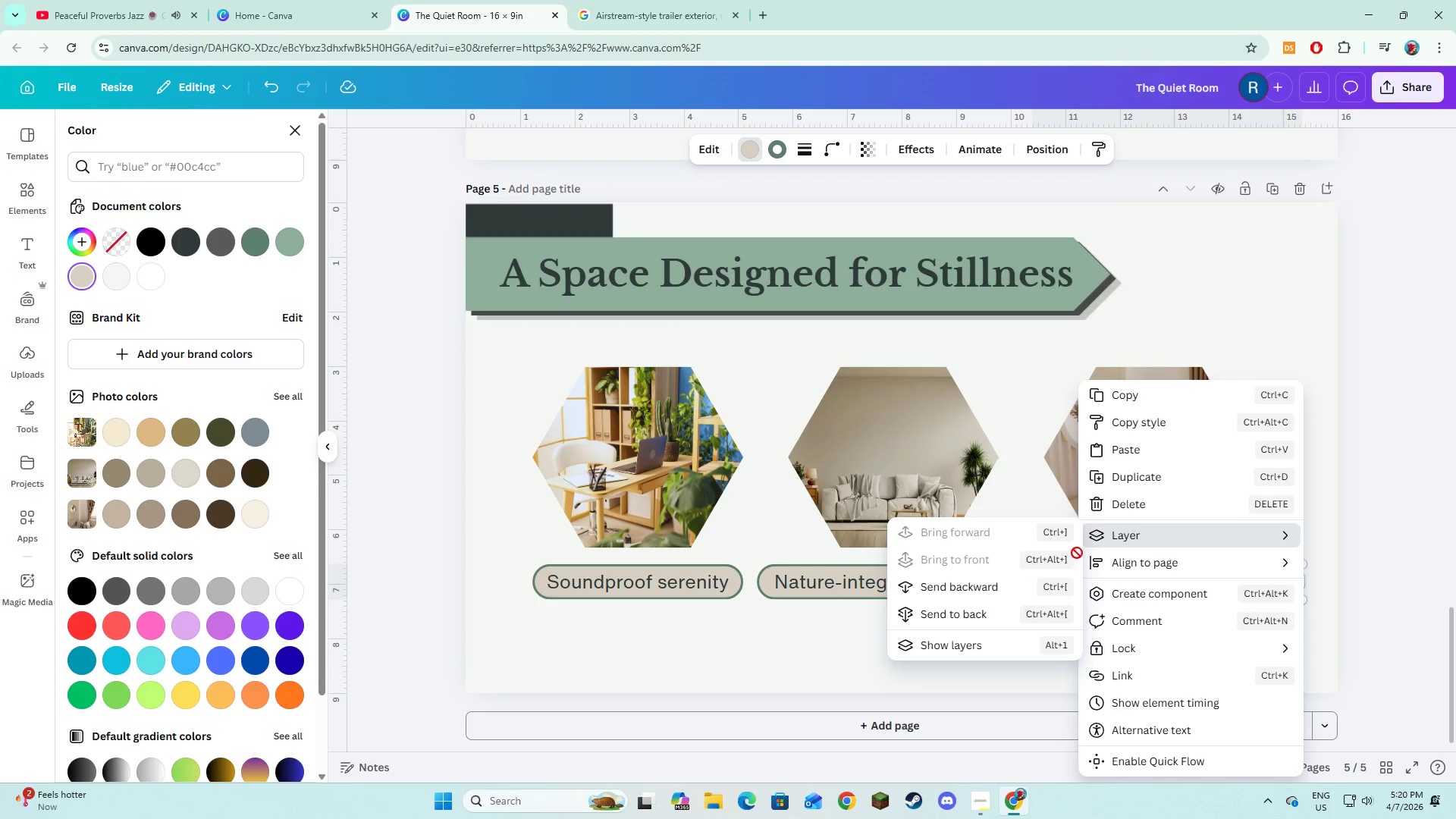 
left_click([980, 610])
 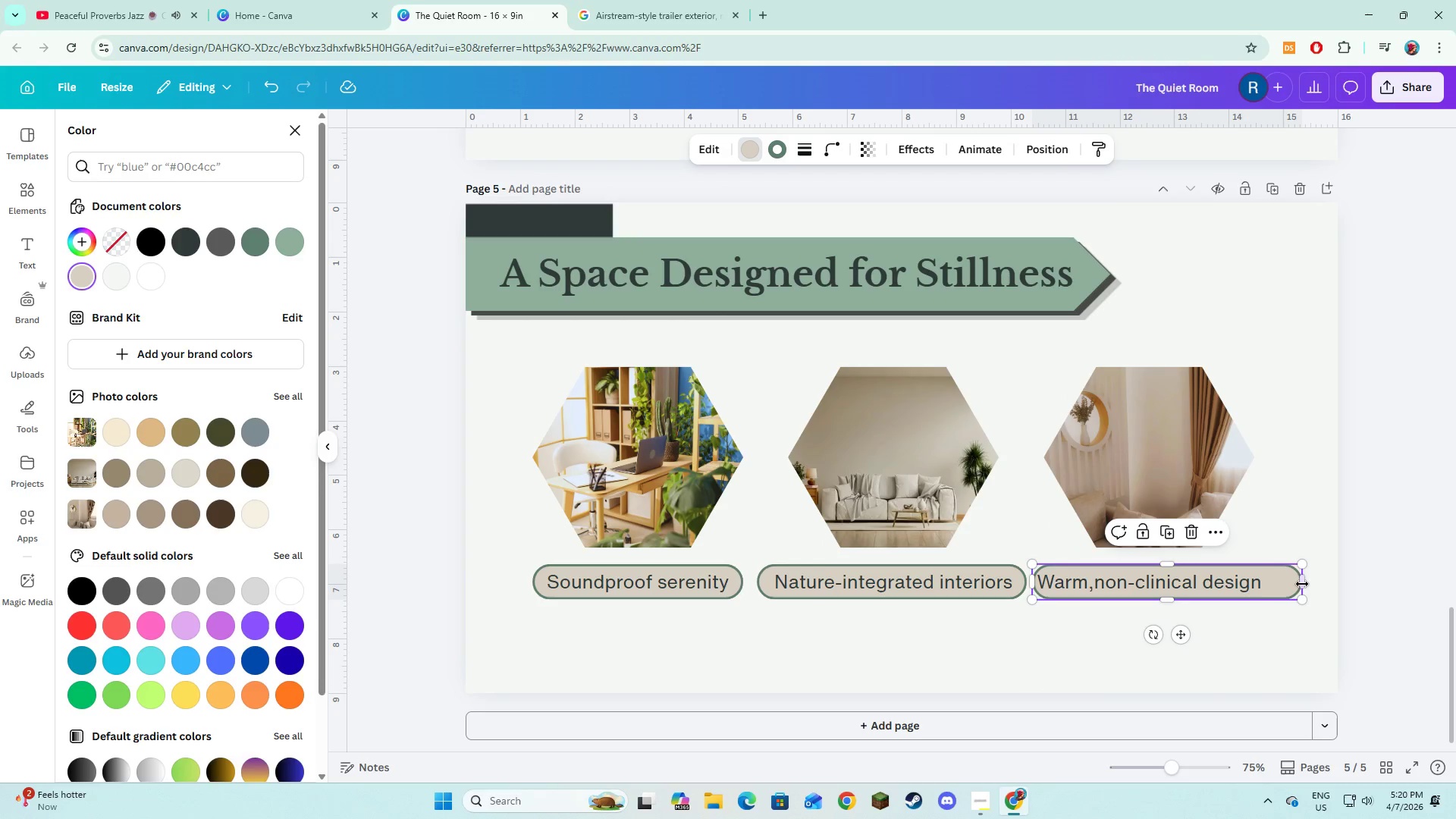 
left_click_drag(start_coordinate=[1304, 584], to_coordinate=[1278, 585])
 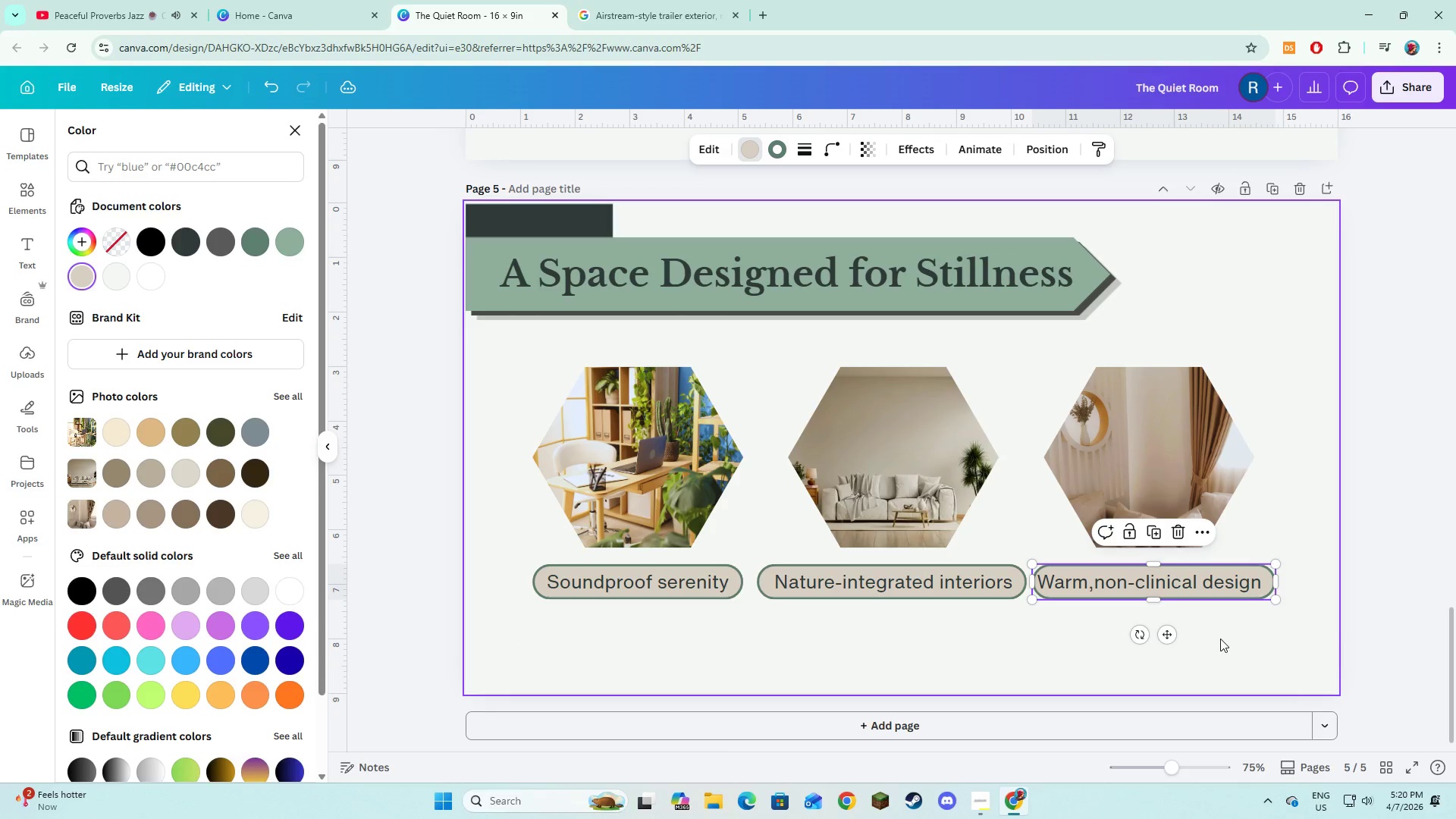 
left_click([1220, 639])
 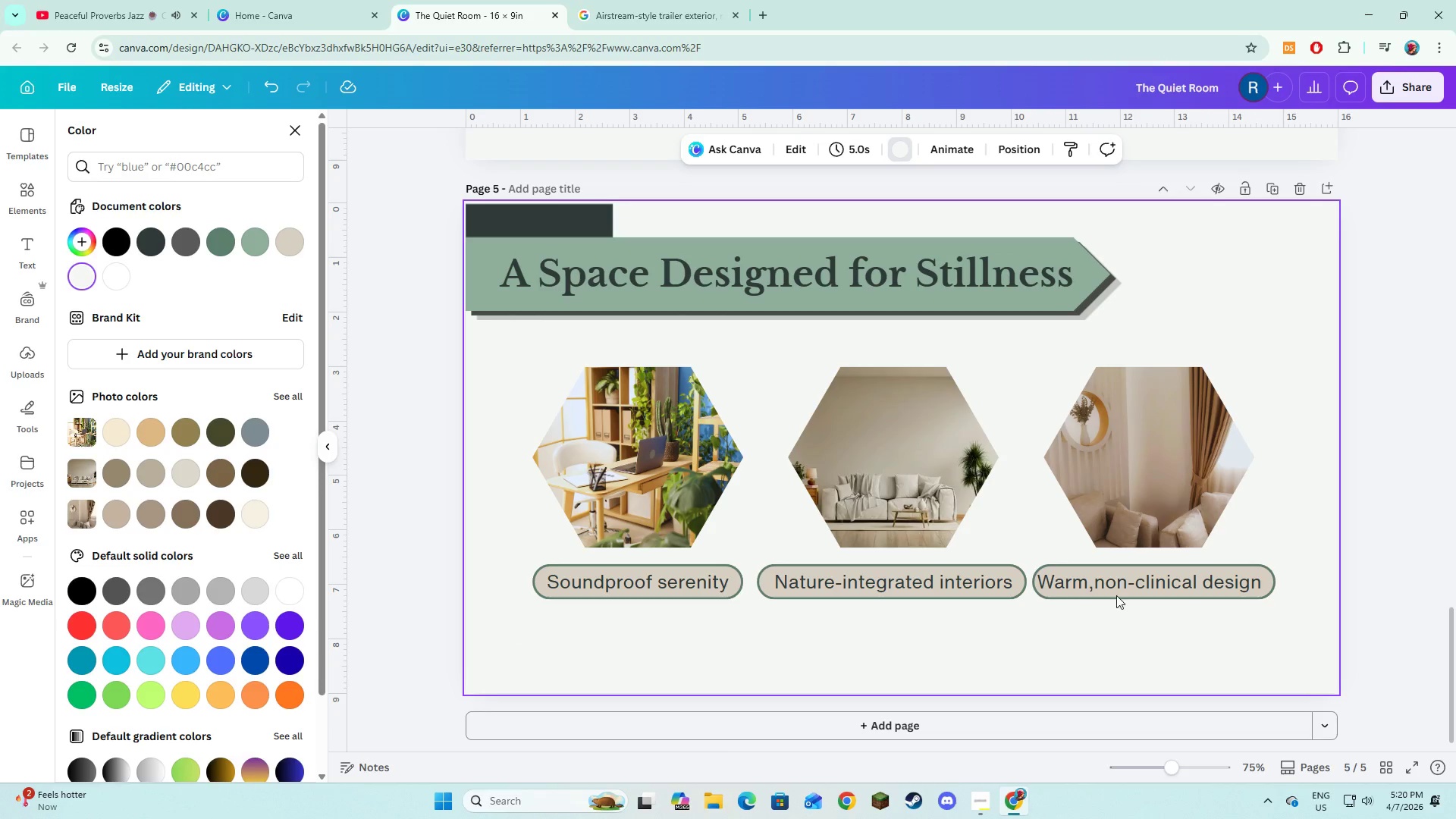 
left_click([1088, 497])
 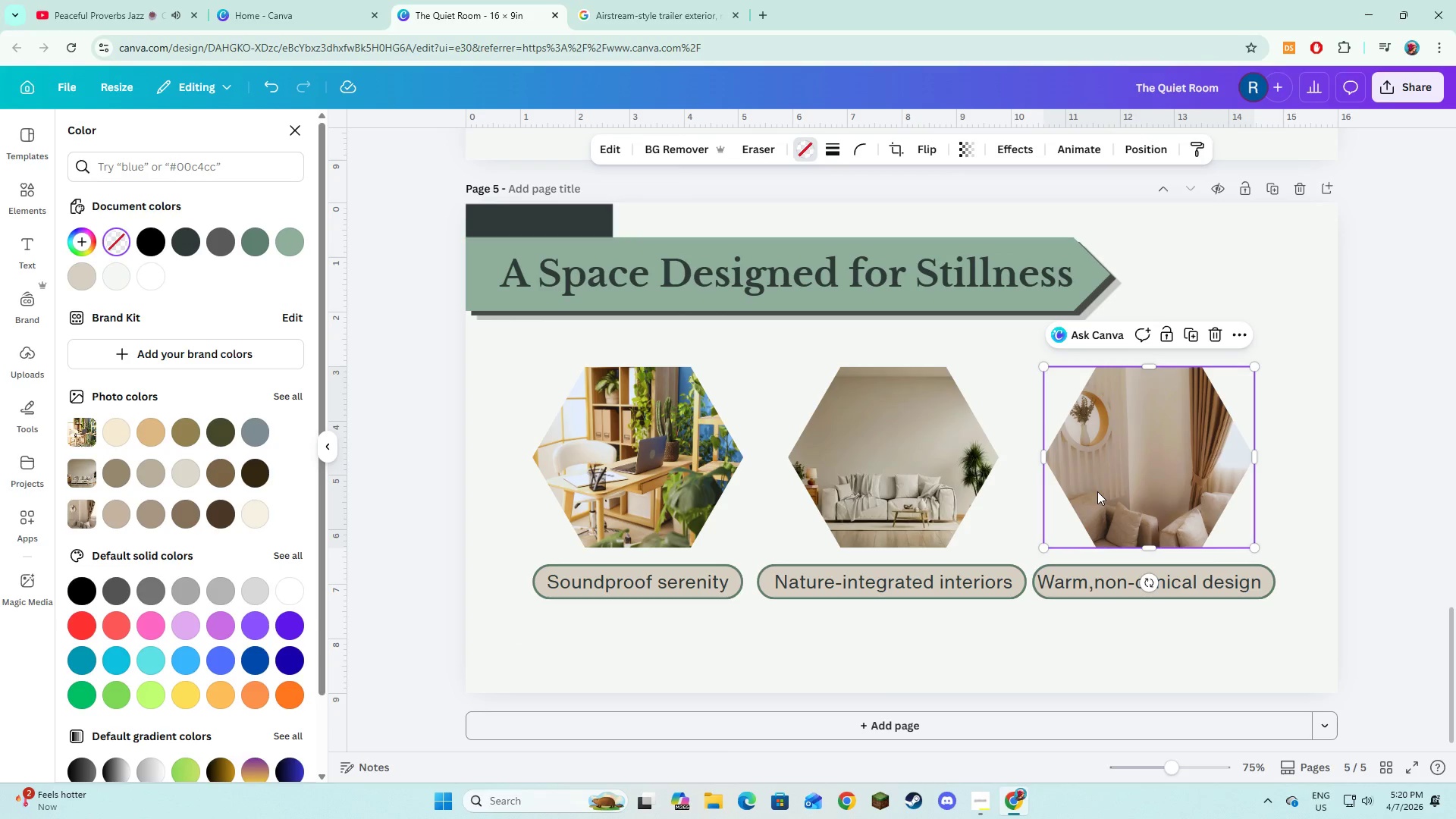 
left_click_drag(start_coordinate=[1096, 491], to_coordinate=[1111, 491])
 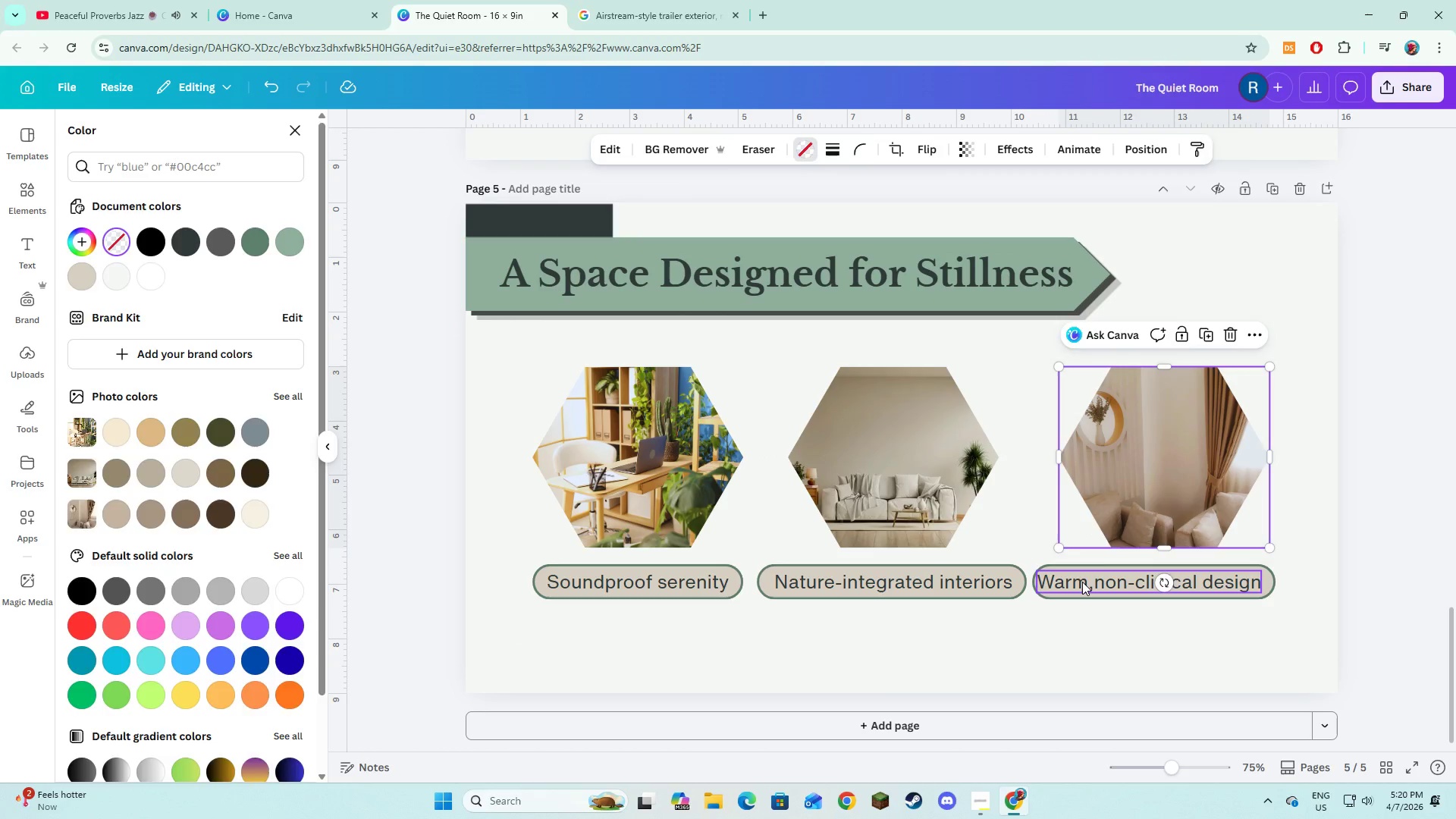 
left_click([1082, 582])
 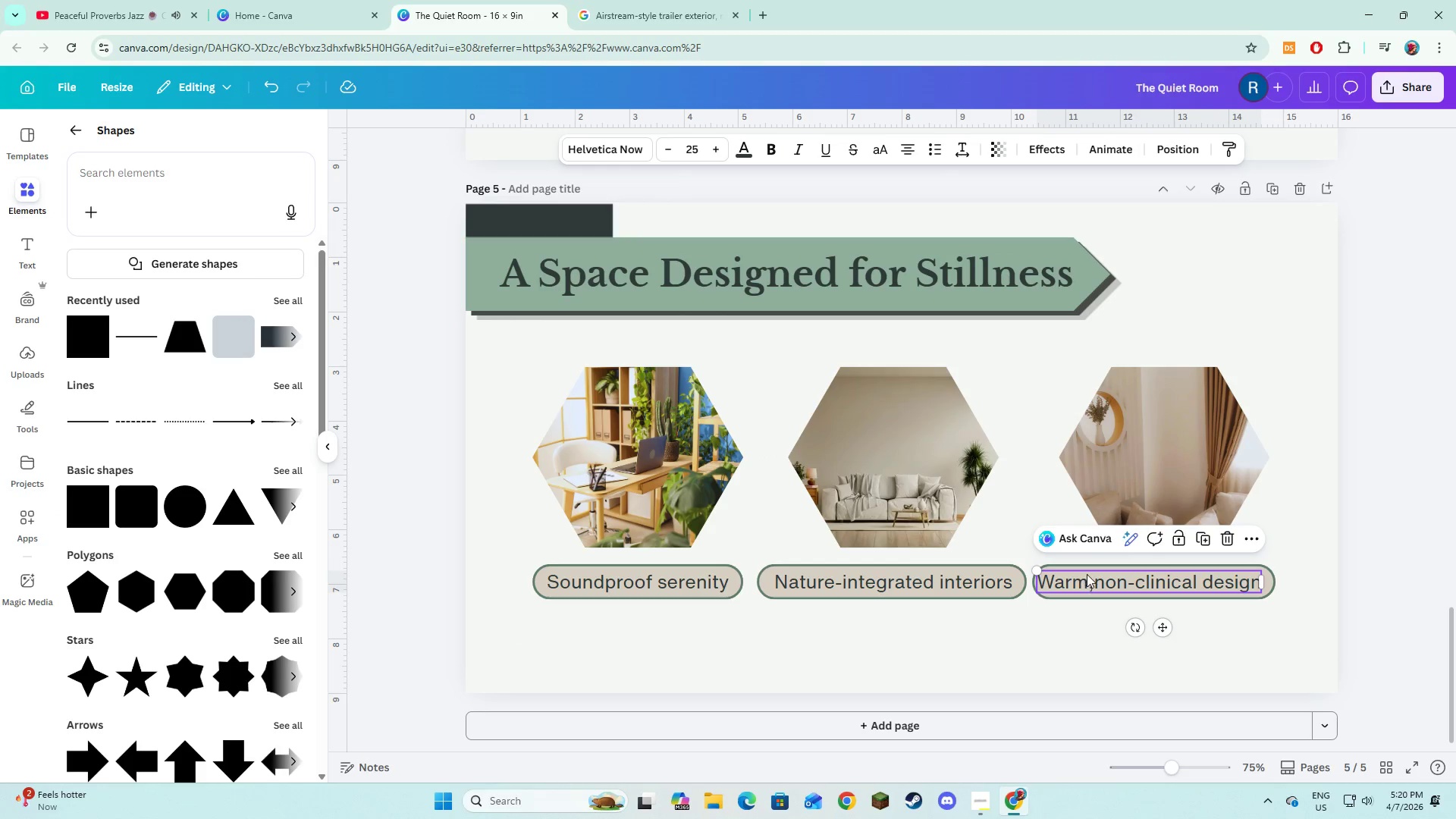 
hold_key(key=ShiftLeft, duration=1.39)
left_click([1094, 566])
 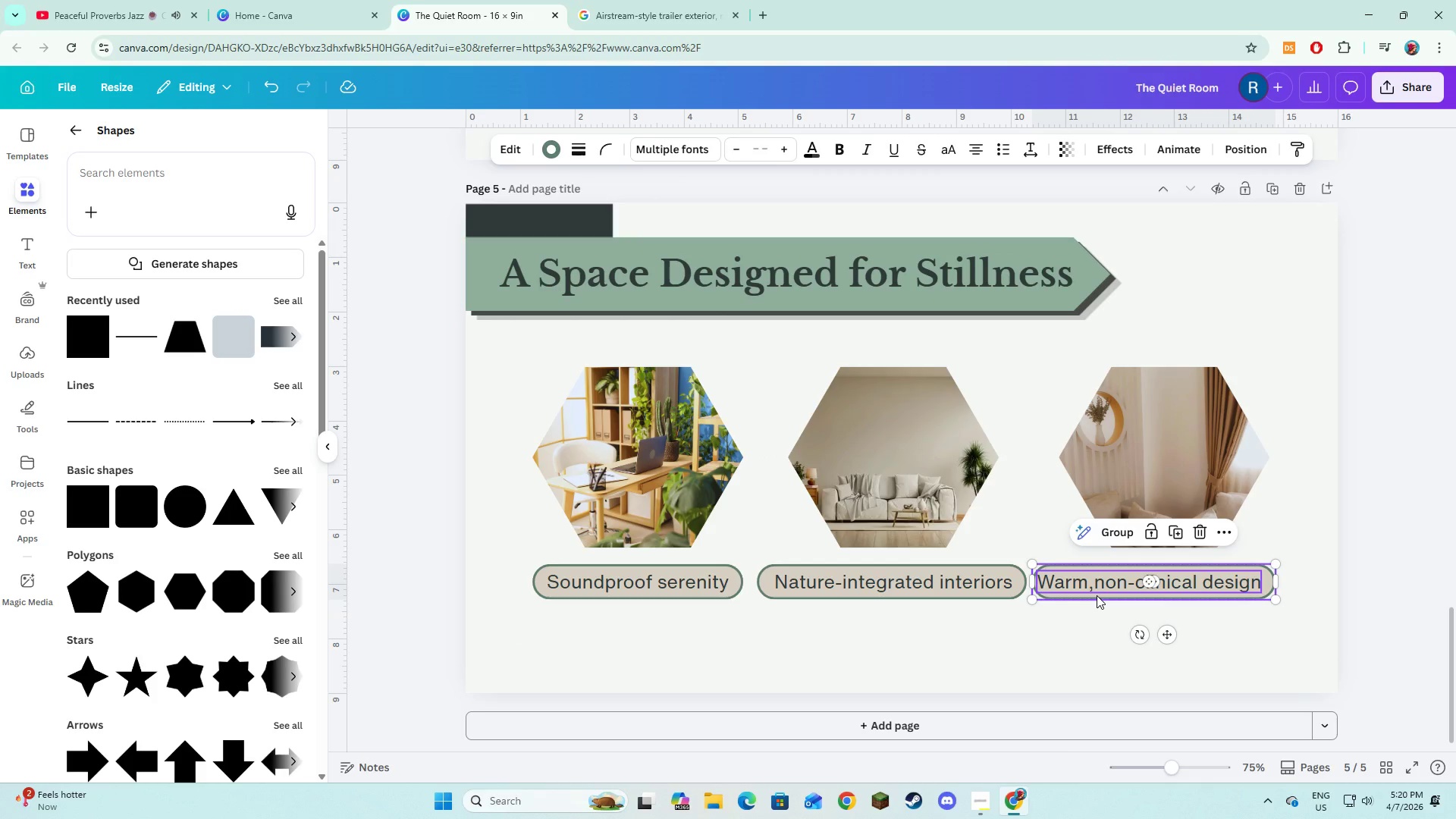 
left_click_drag(start_coordinate=[1097, 595], to_coordinate=[1116, 594])
 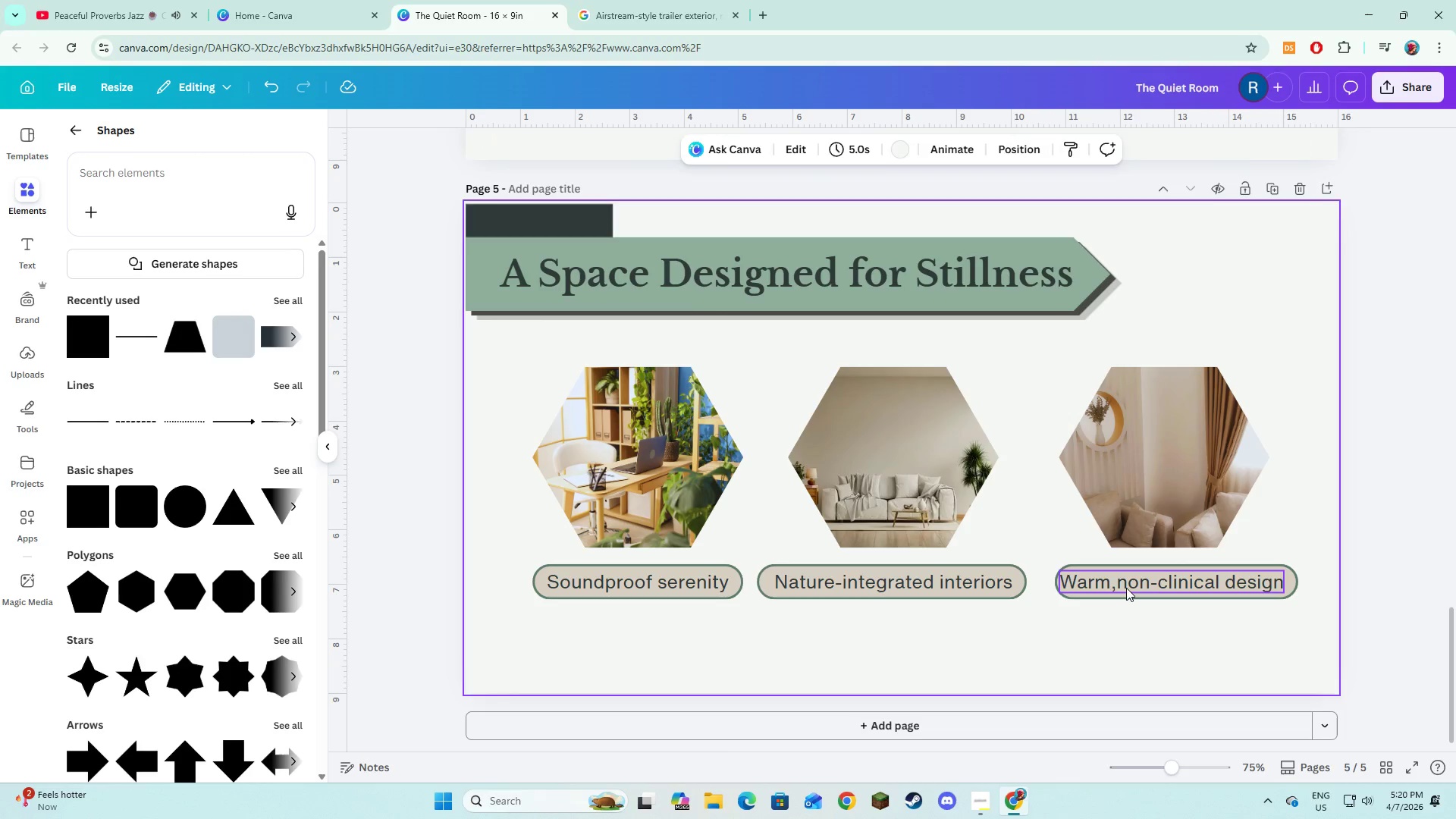 
double_click([1126, 588])
 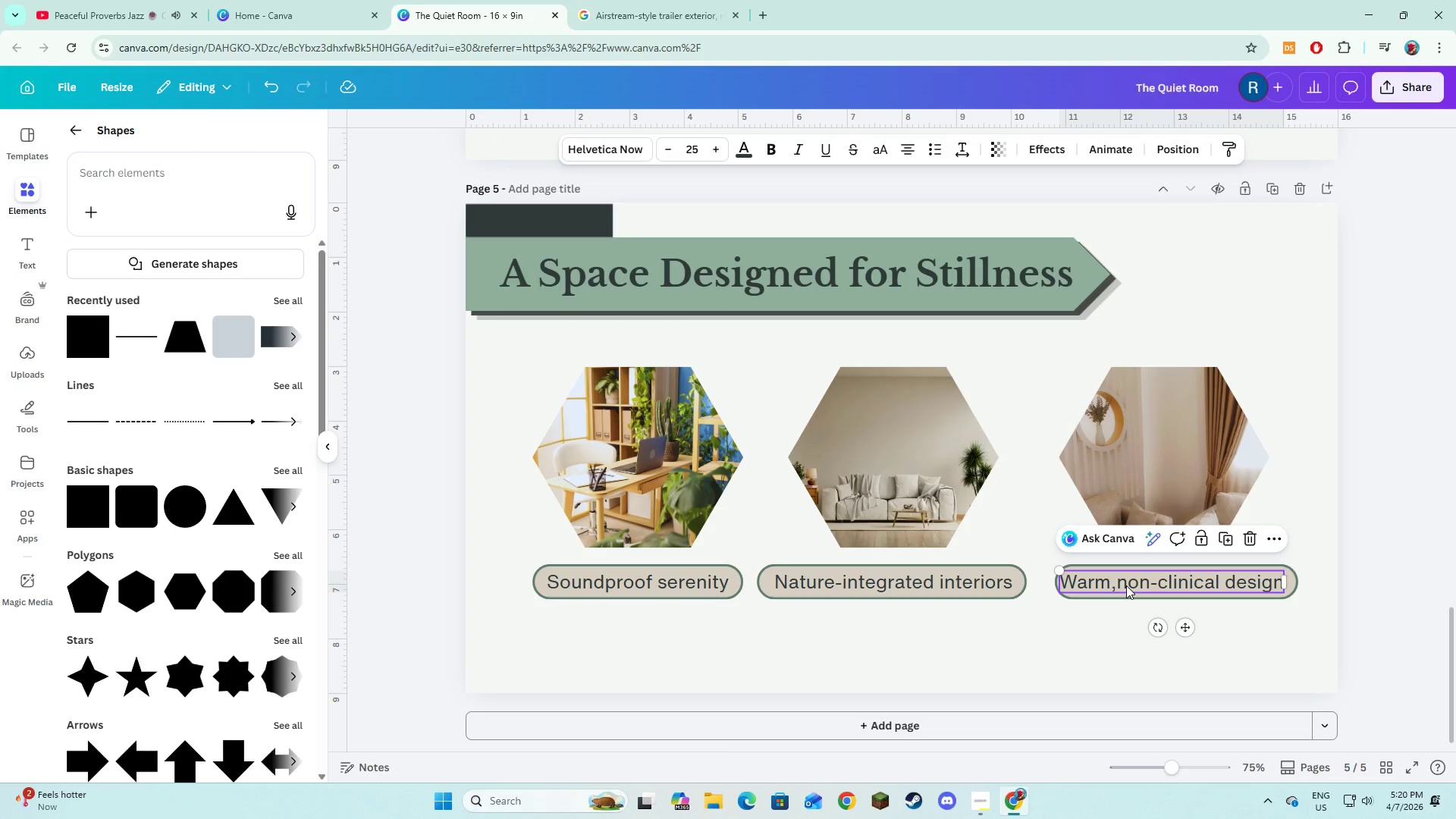 
left_click_drag(start_coordinate=[1126, 585], to_coordinate=[1133, 587])
 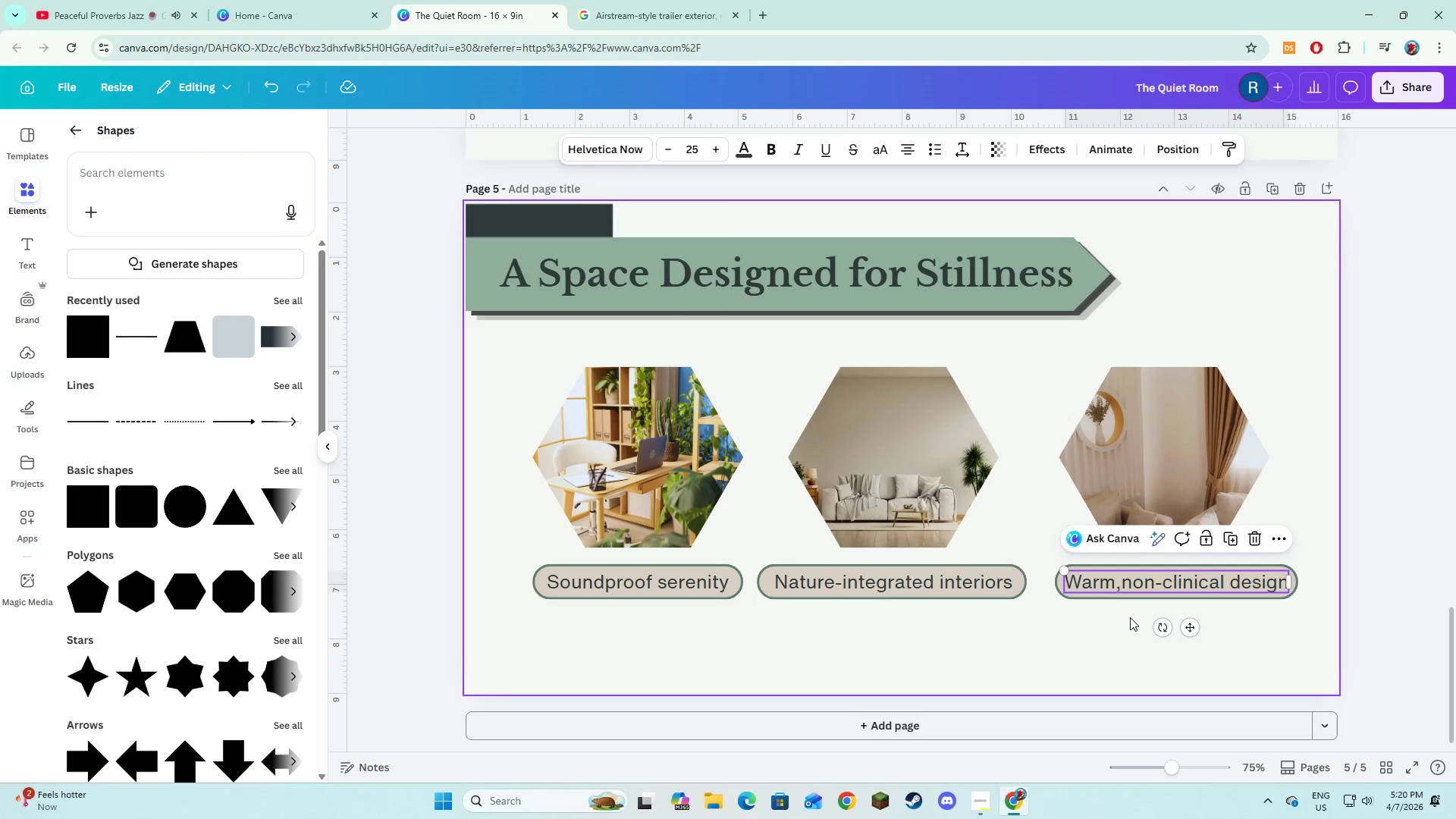 
left_click([1130, 617])
 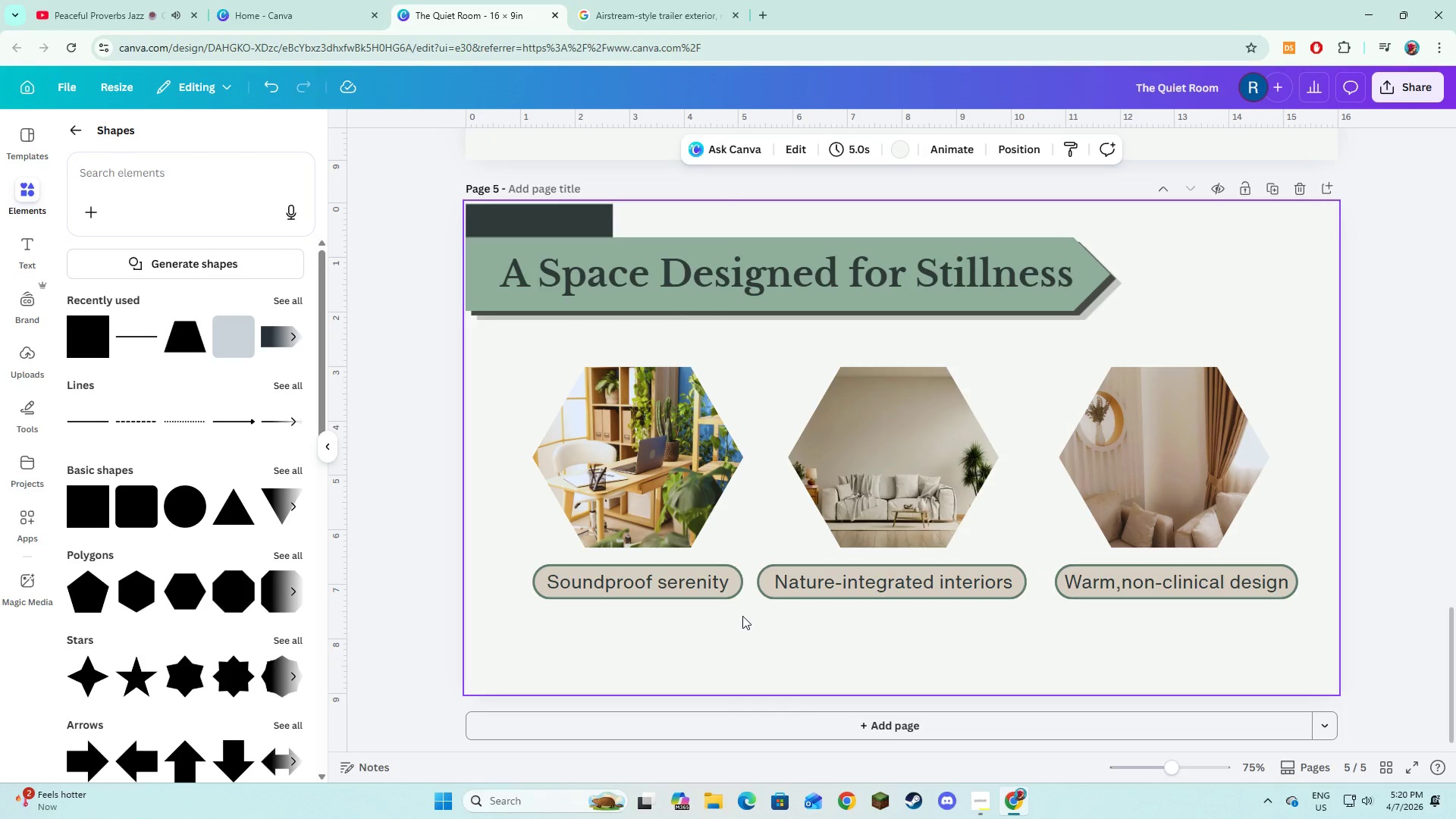 
left_click([734, 589])
 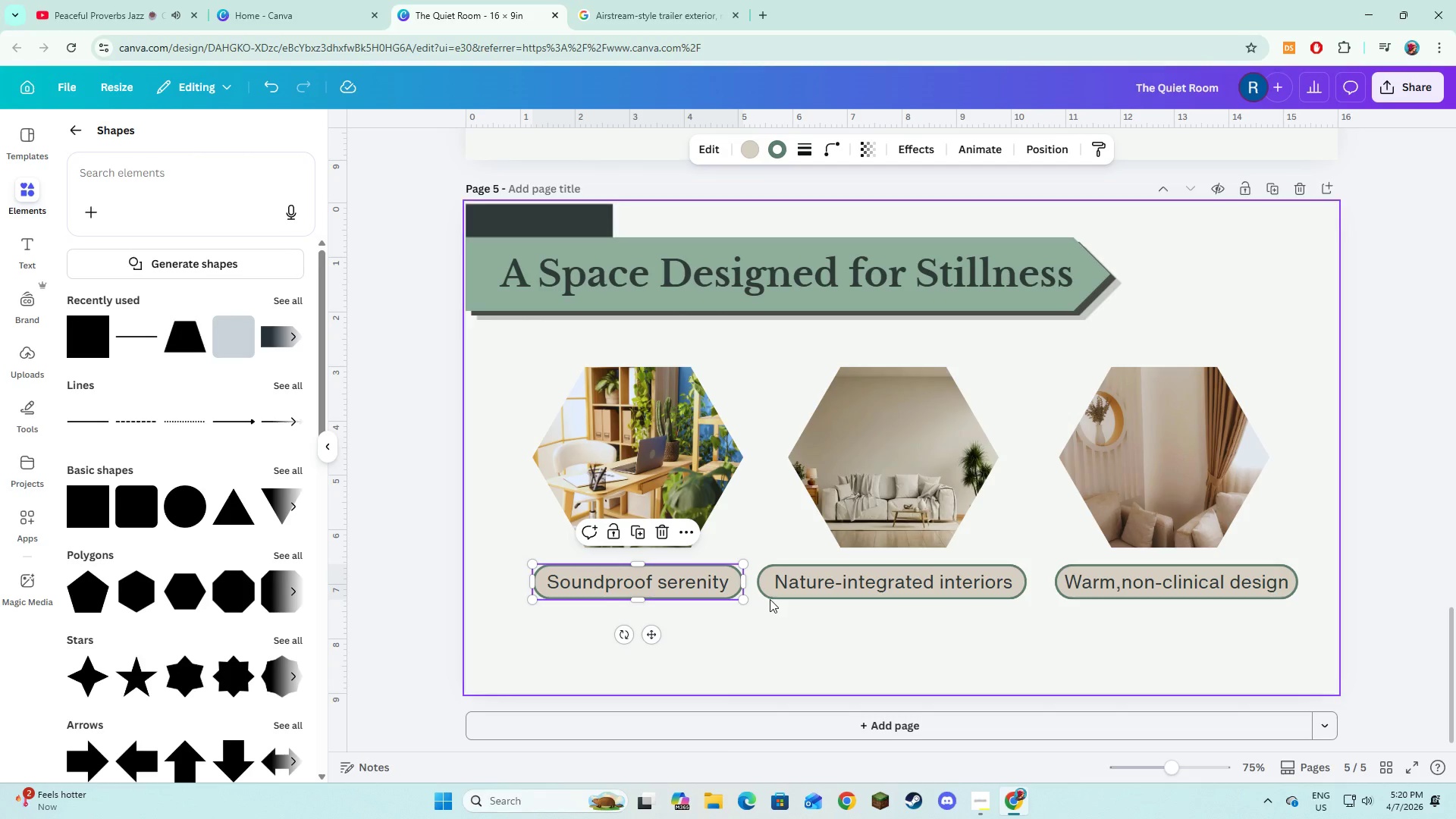 
hold_key(key=ShiftLeft, duration=1.5)
left_click([770, 594])
 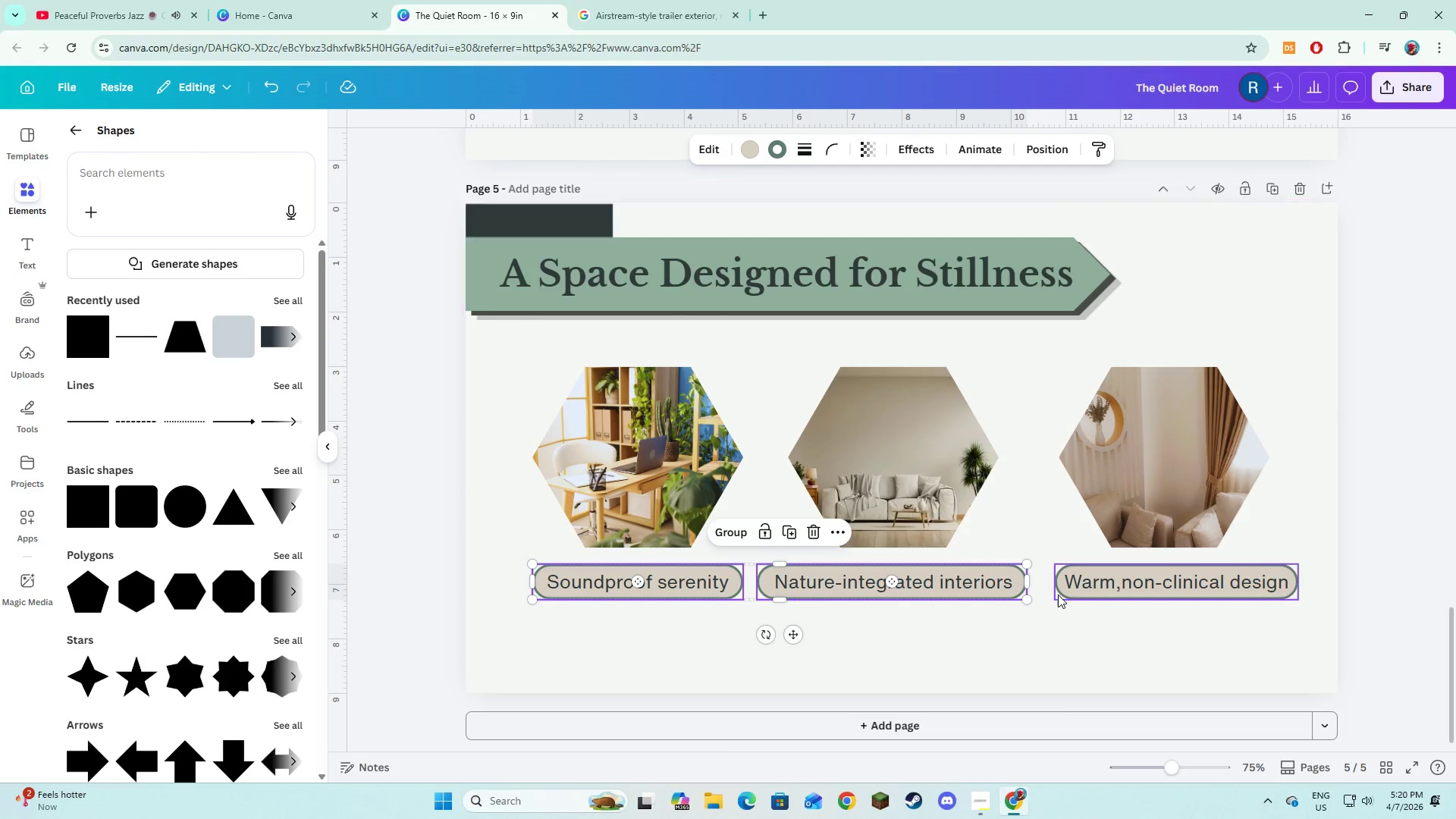 
hold_key(key=ShiftLeft, duration=0.67)
left_click([1058, 589])
 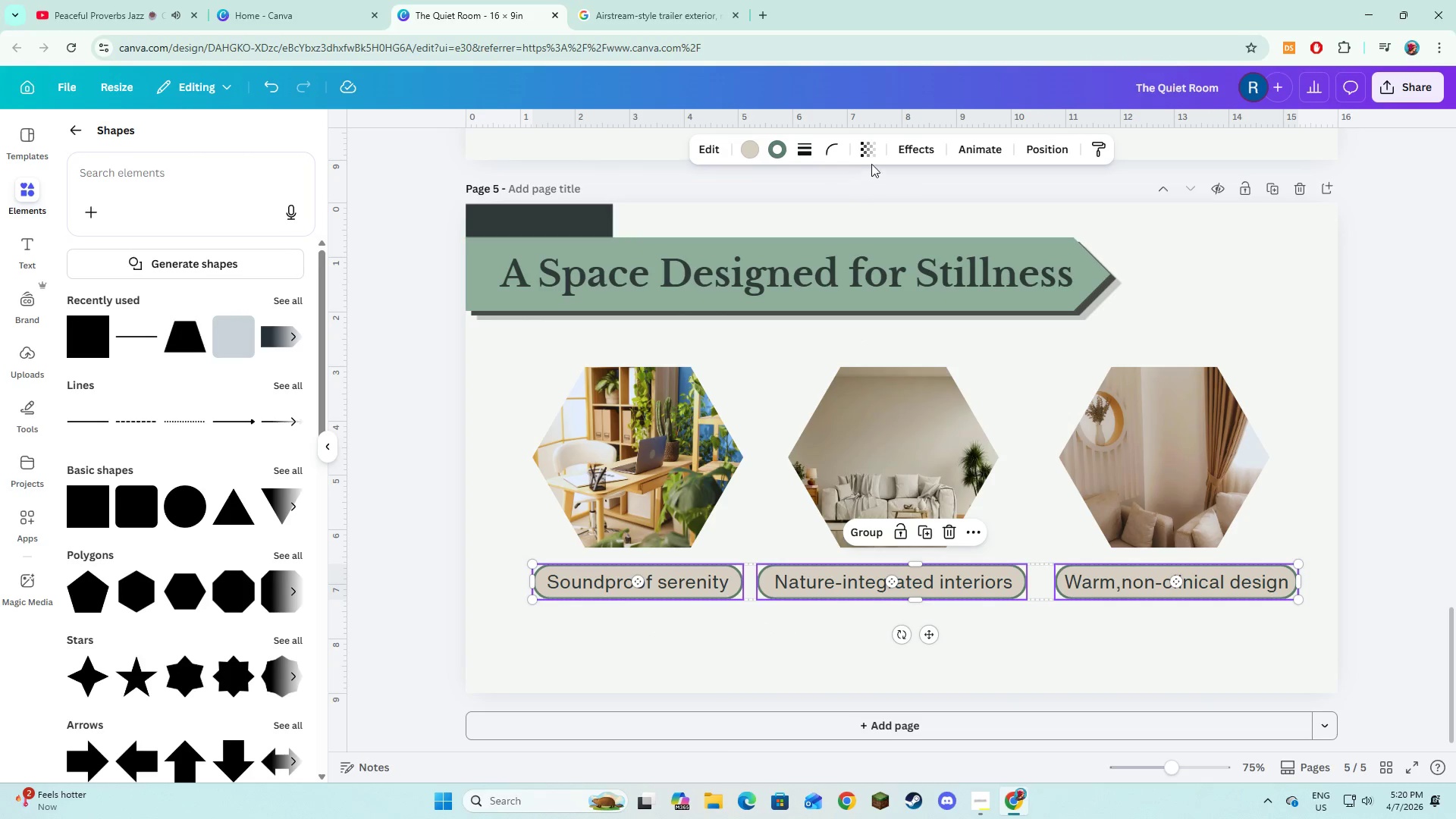 
left_click([908, 146])
 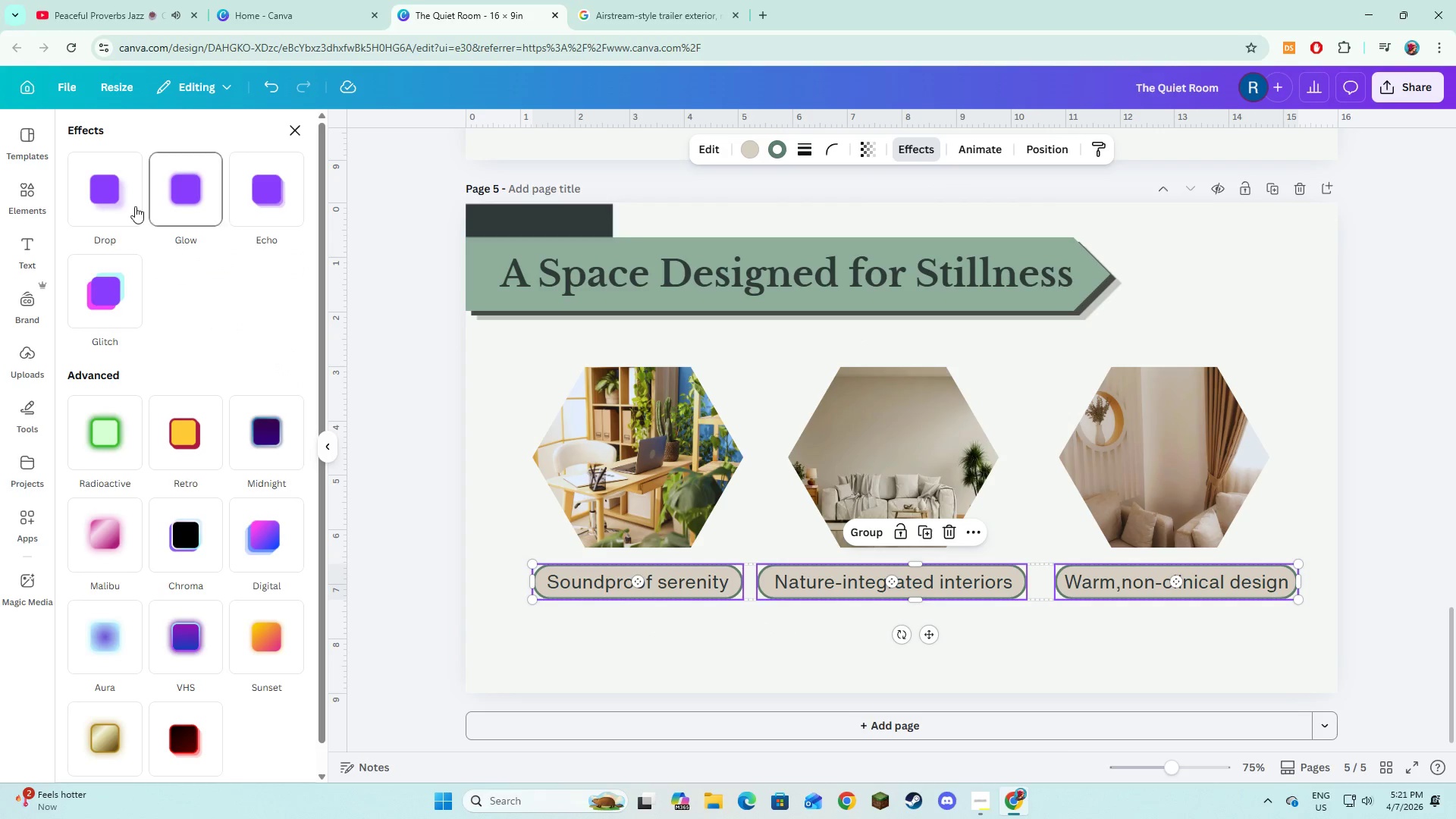 
left_click([120, 201])
 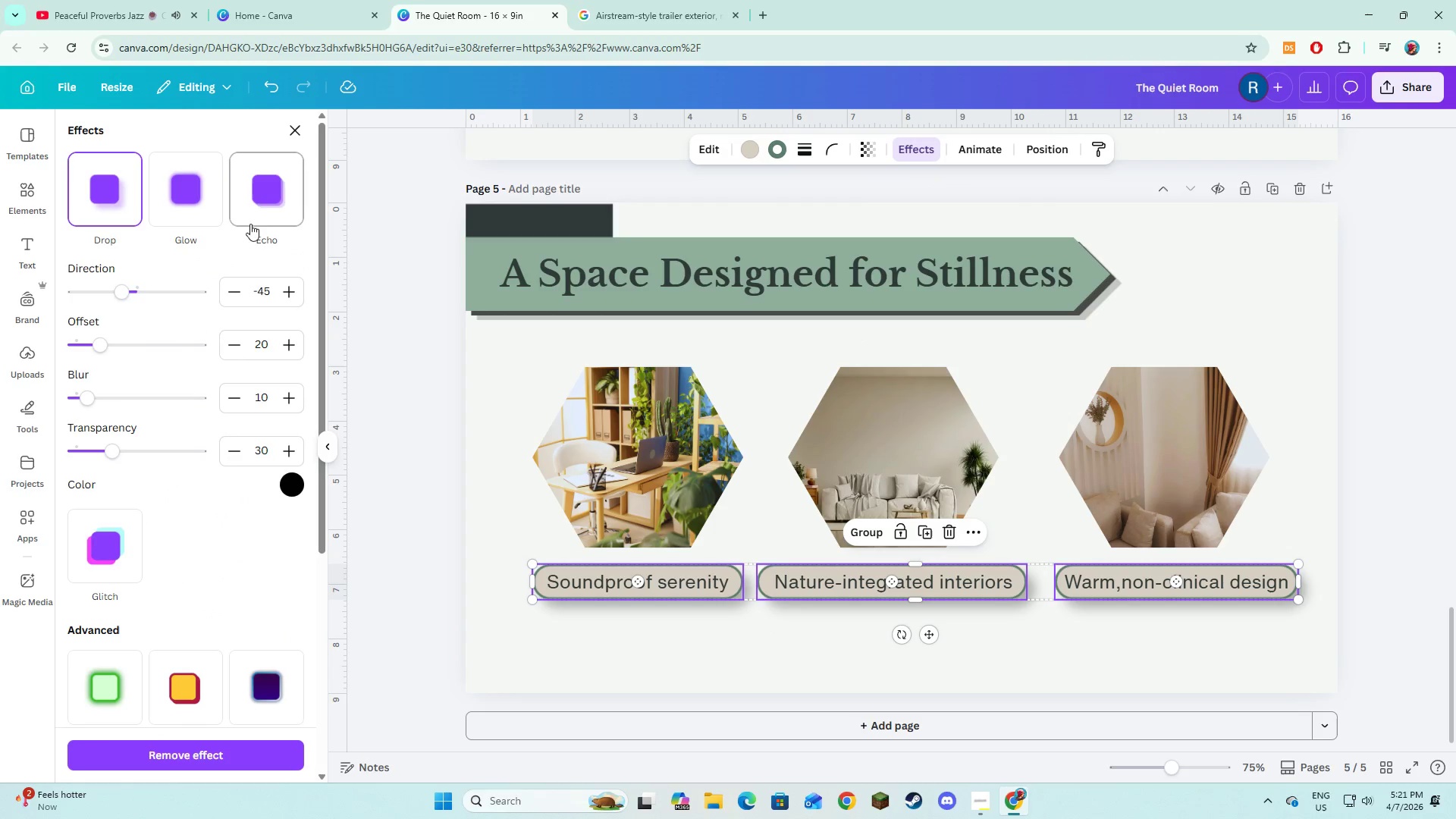 
left_click([259, 199])
 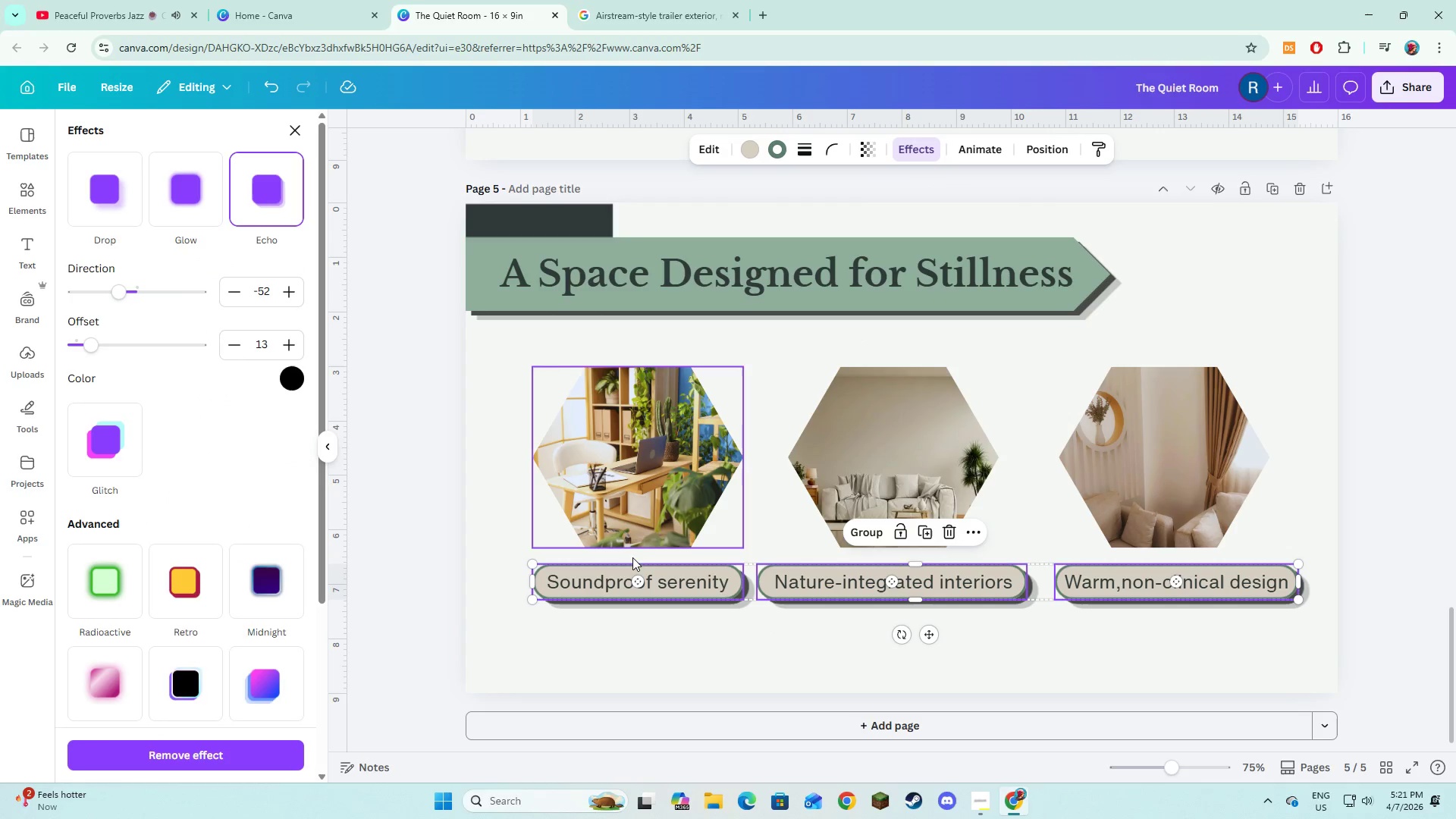 
left_click([658, 514])
 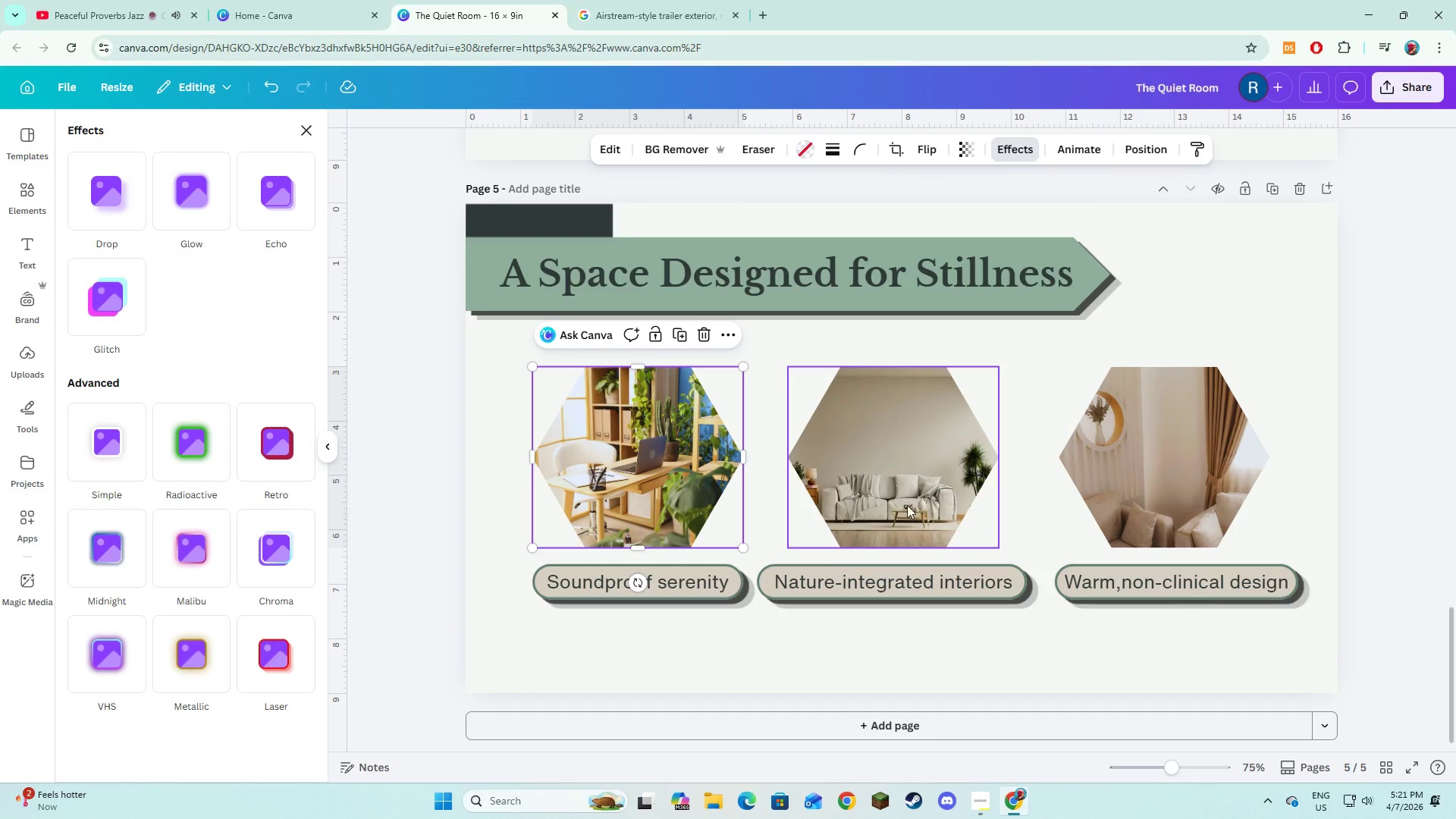 
hold_key(key=ShiftLeft, duration=1.0)
left_click([907, 502])
 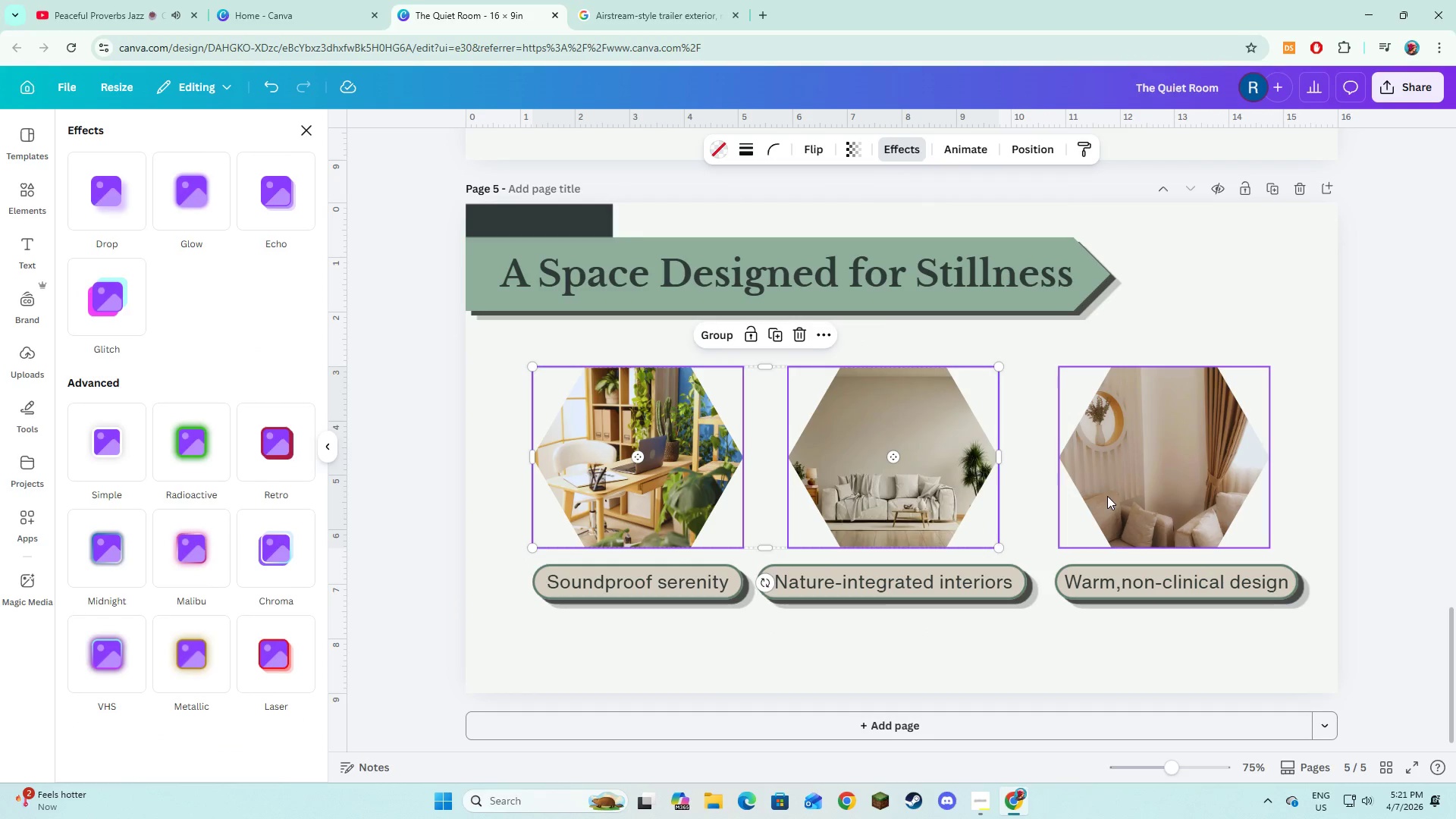 
left_click([1107, 496])
 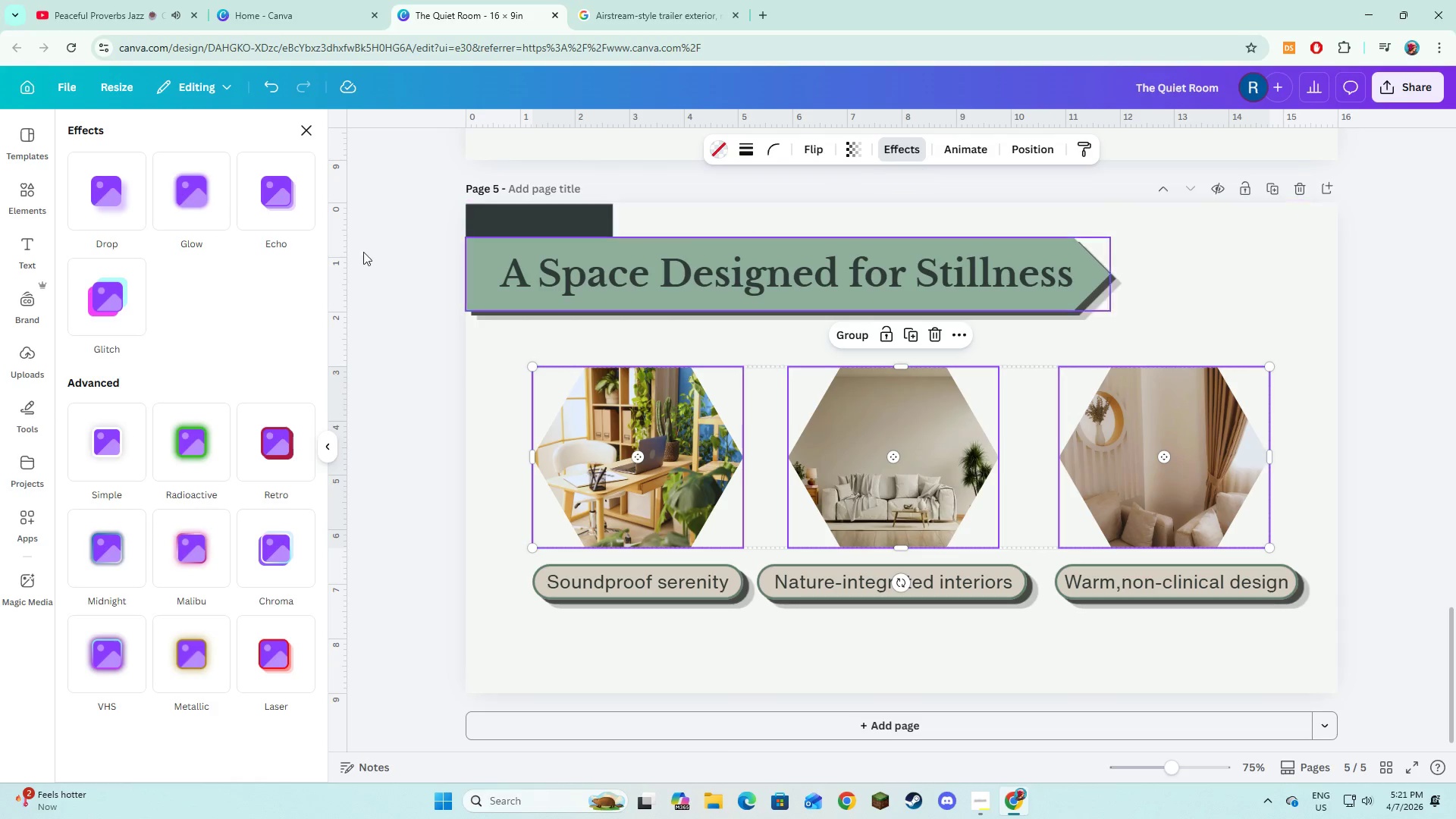 
left_click([284, 217])
 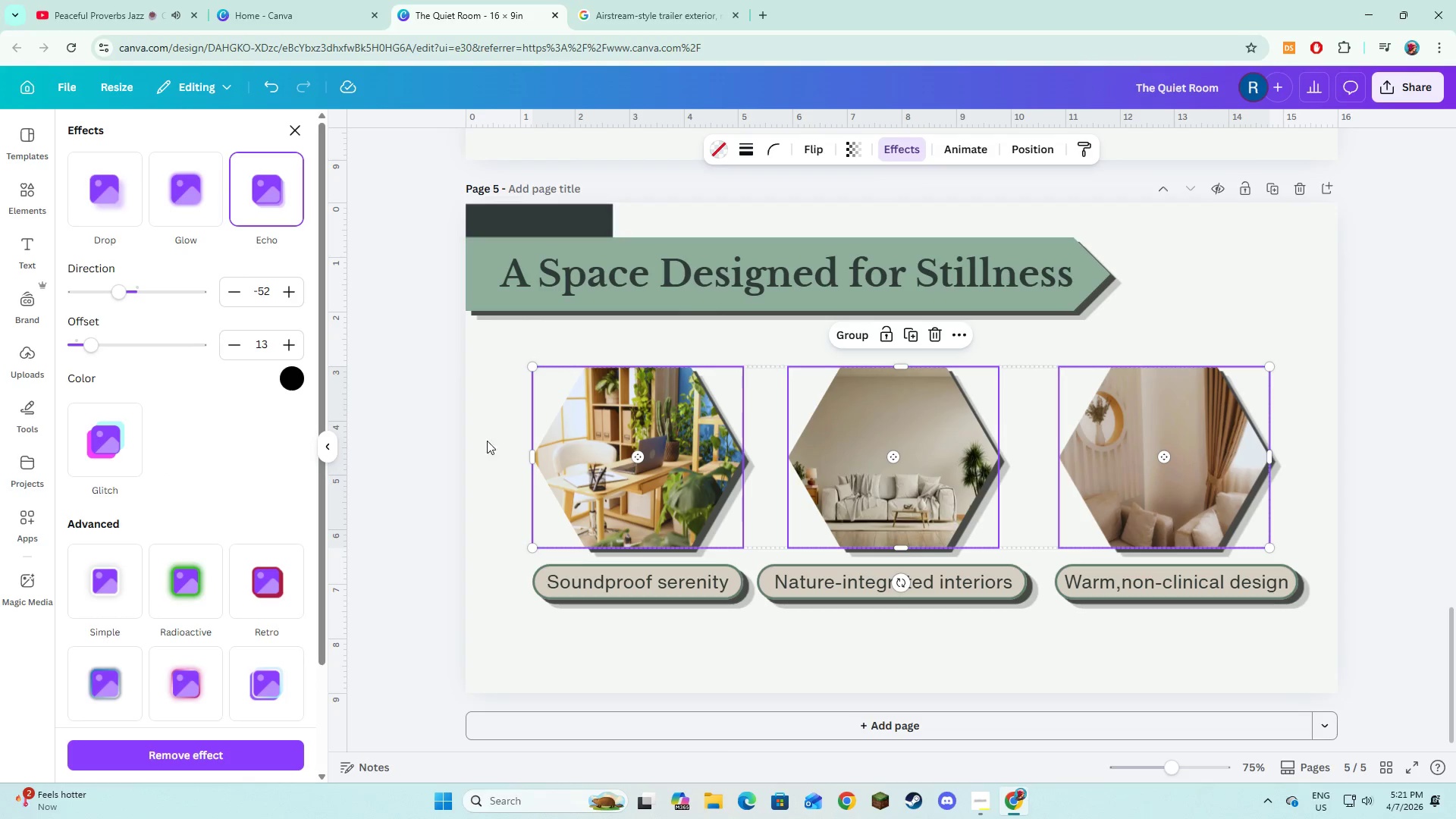 
left_click([608, 635])
 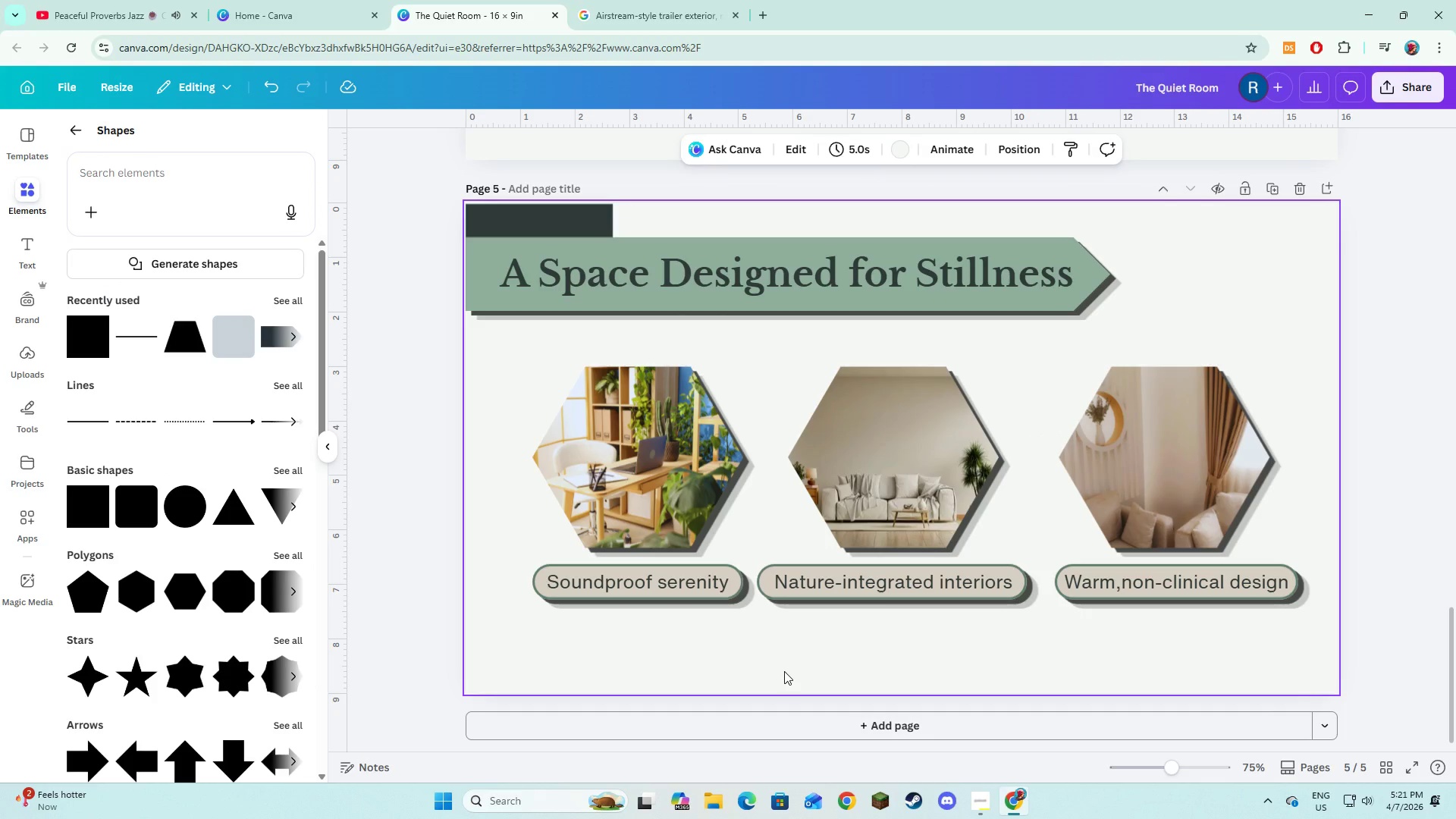 
scroll: coordinate [784, 671], scroll_direction: down, amount: 3.0
 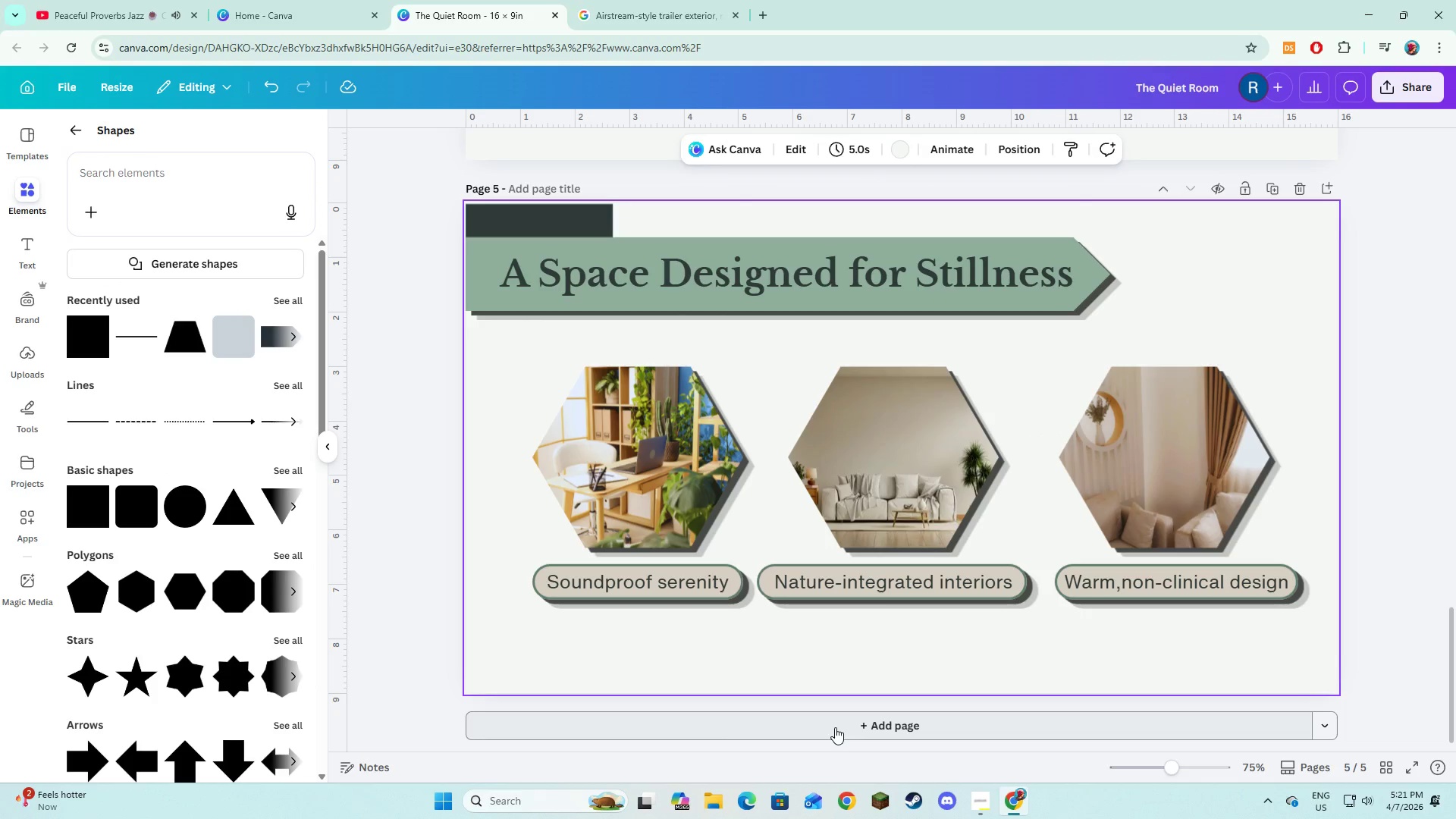 
left_click([835, 727])
 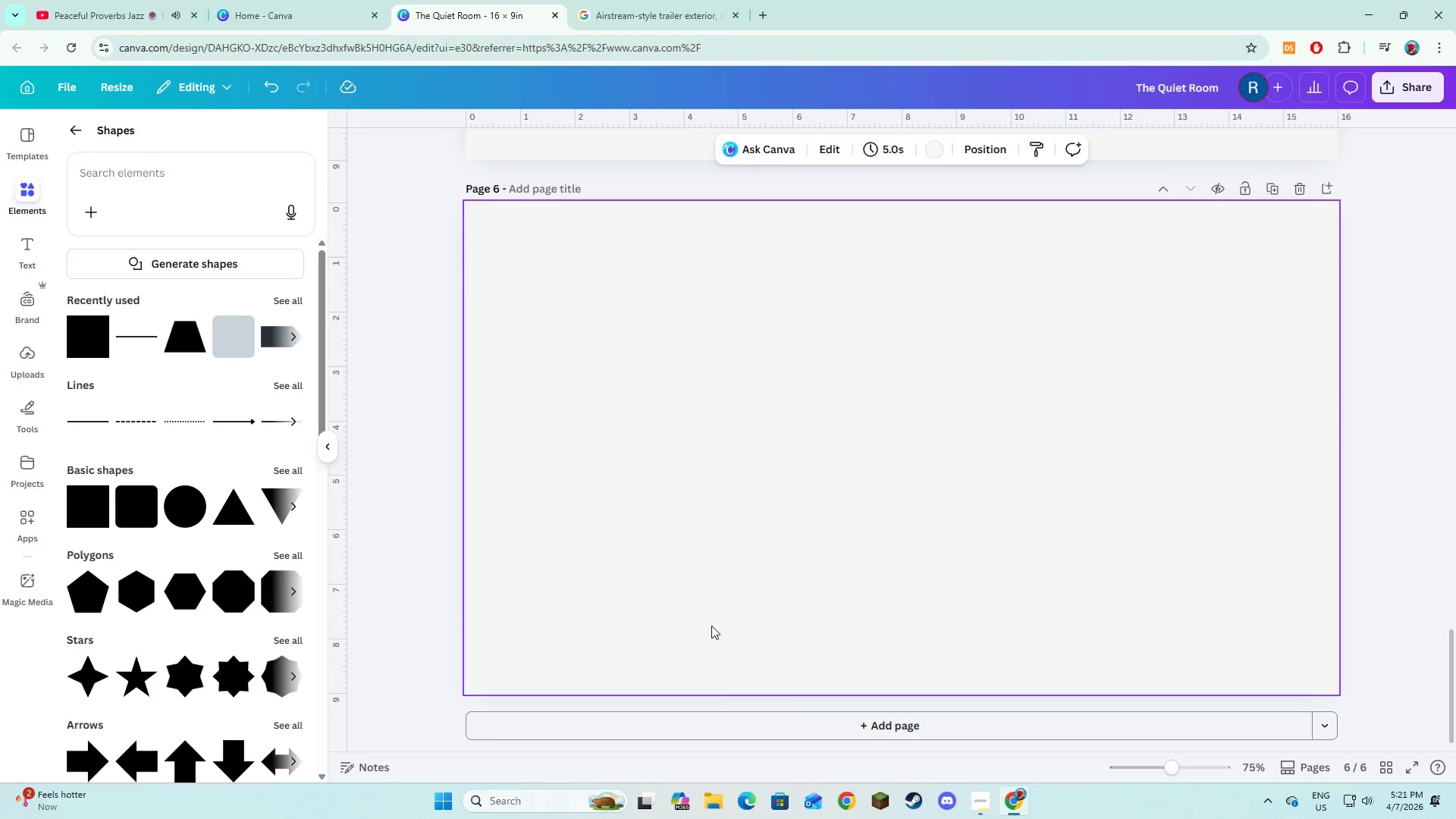 
key(Alt+AltLeft)
 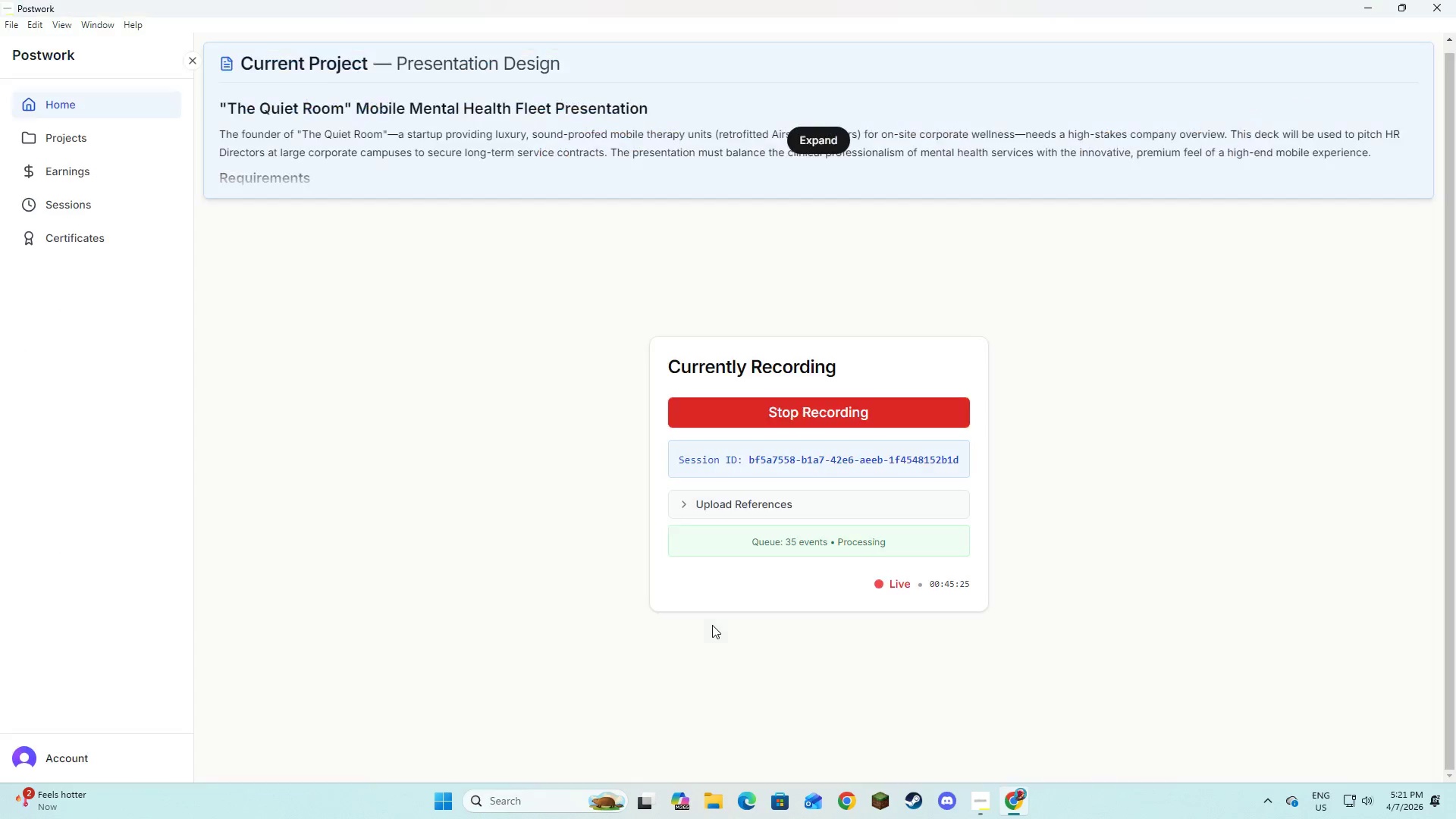 
key(Alt+Tab)
 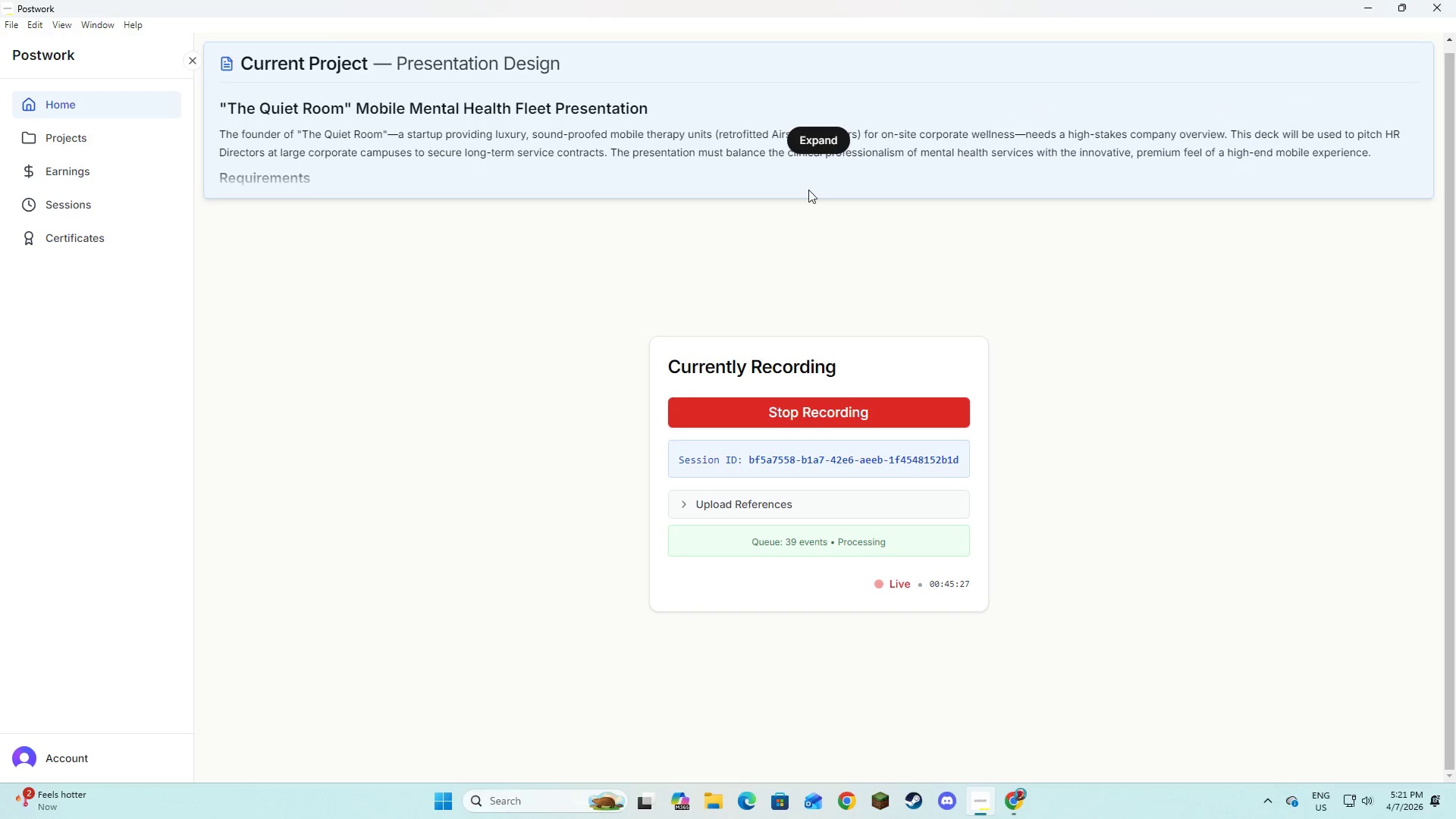 
scroll: coordinate [712, 625], scroll_direction: up, amount: 3.0